 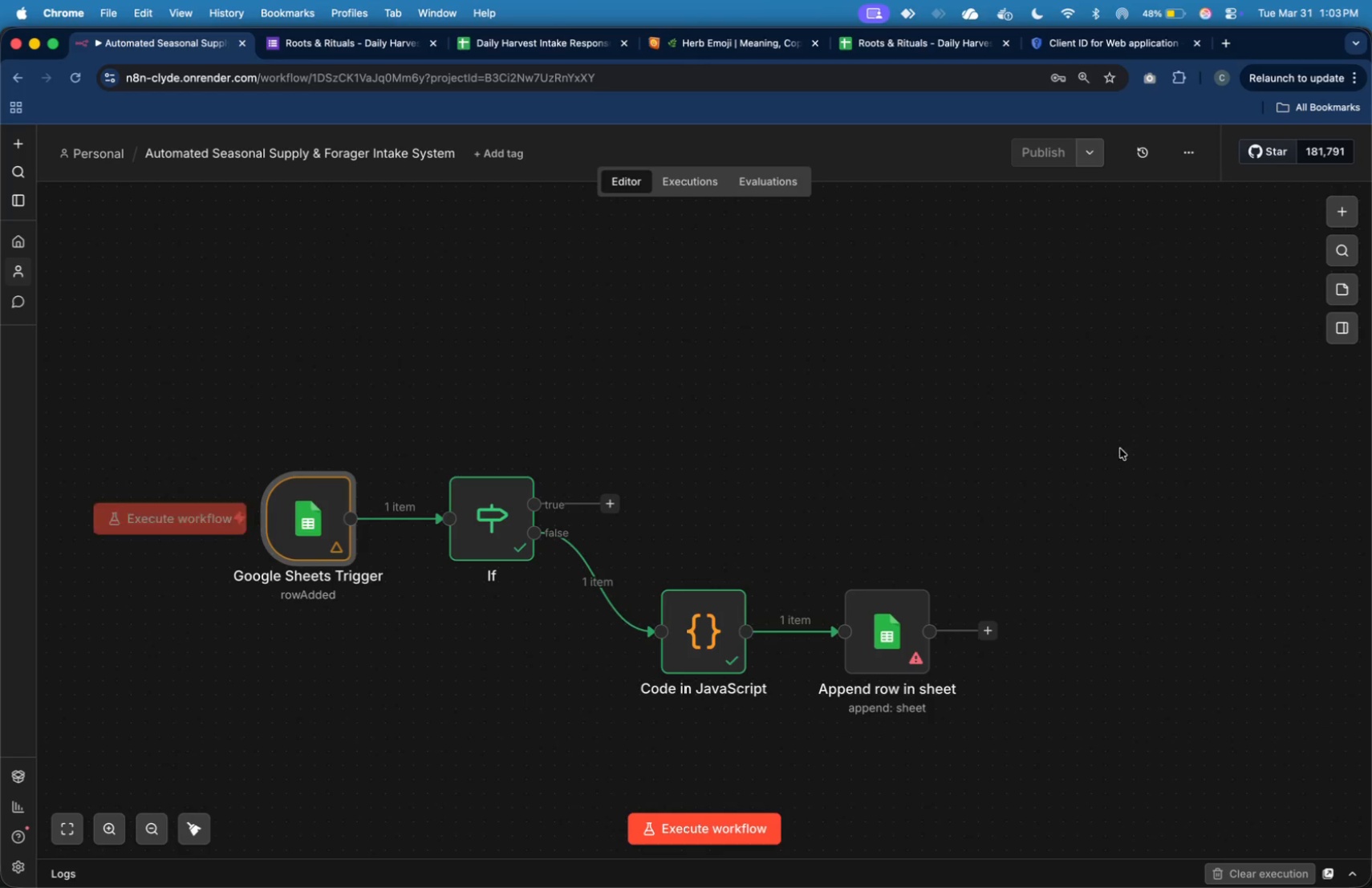 
double_click([703, 626])
 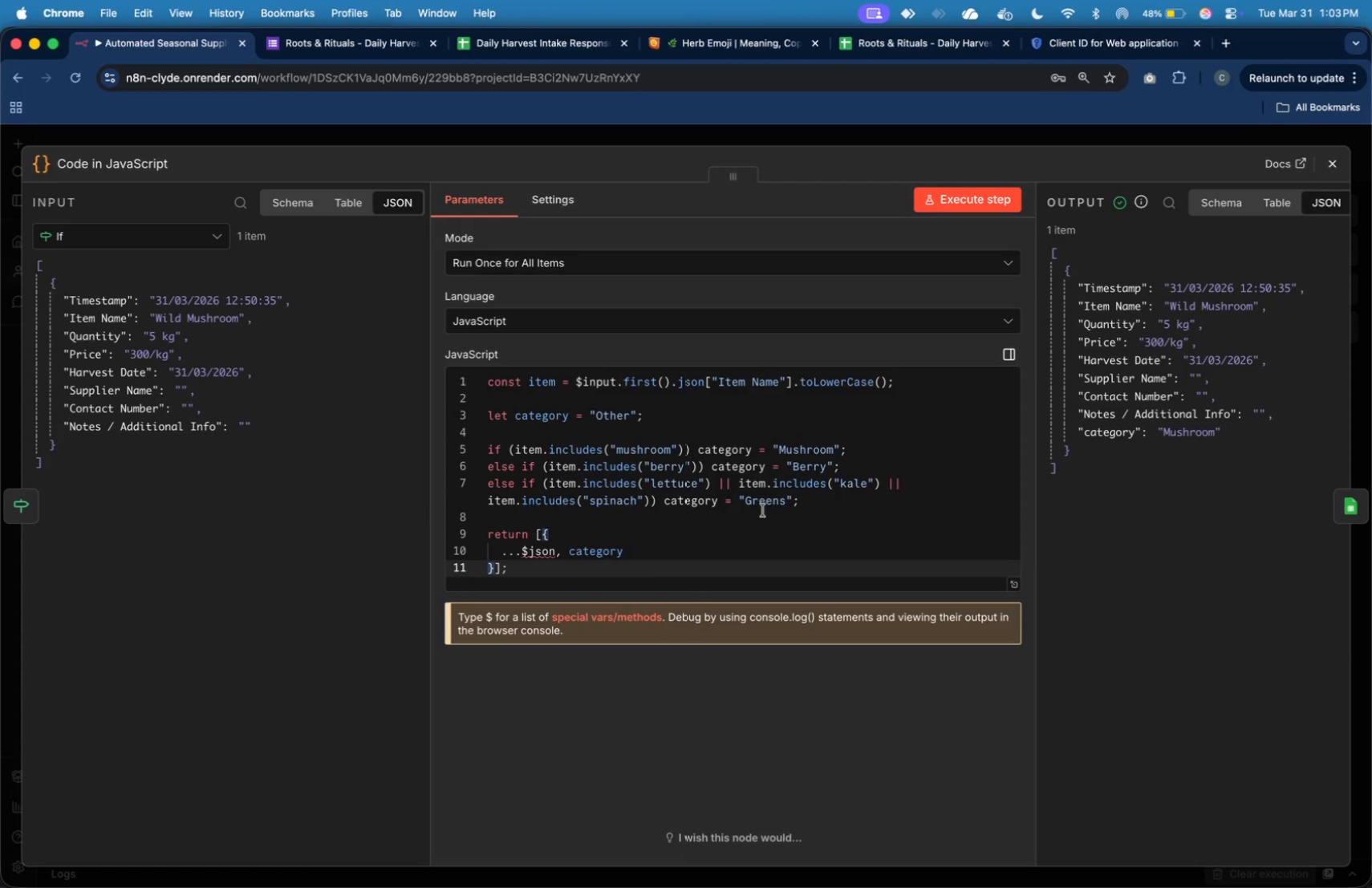 
key(Meta+Backquote)
 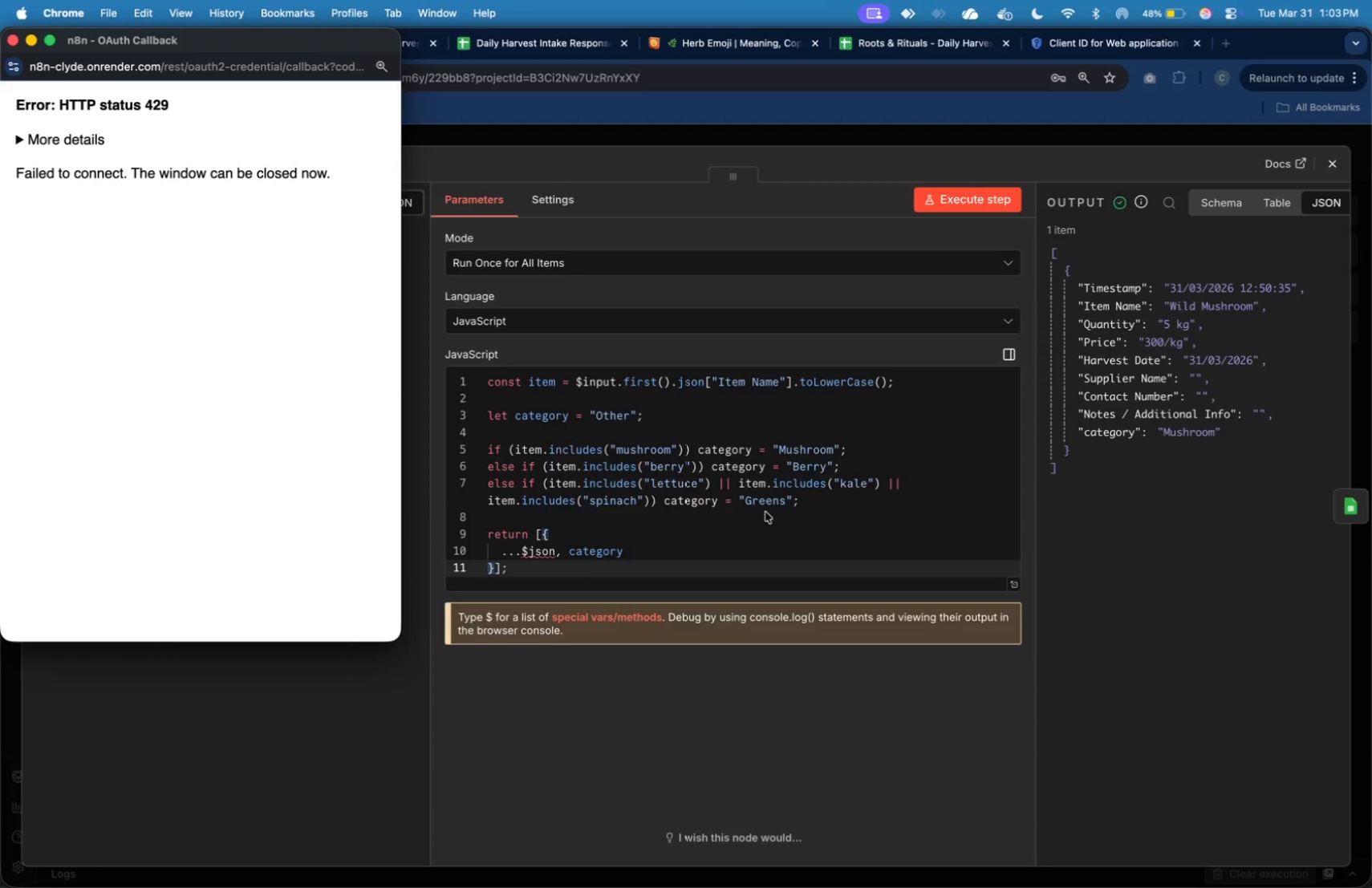 
key(Meta+Backquote)
 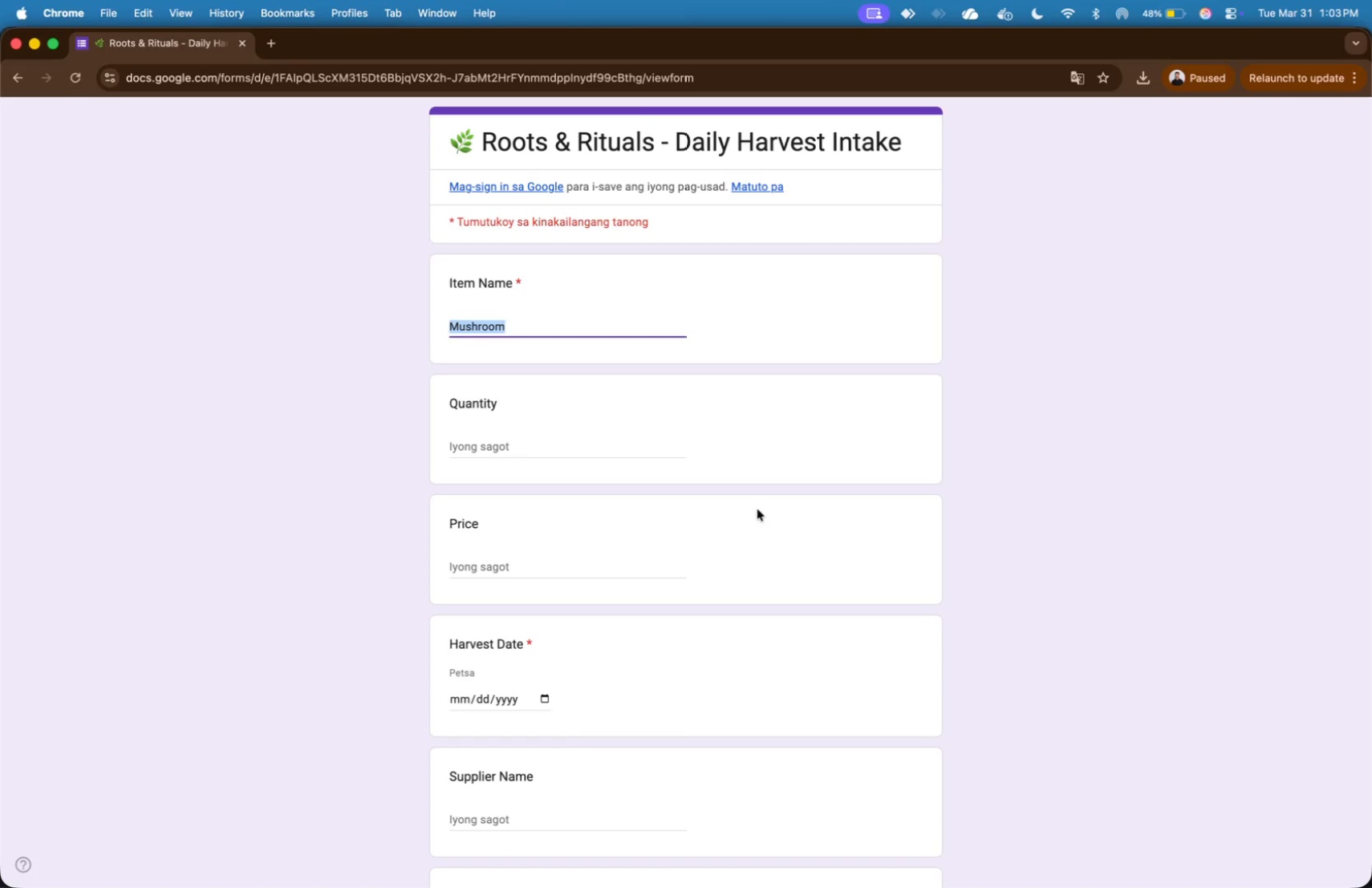 
key(Meta+Backquote)
 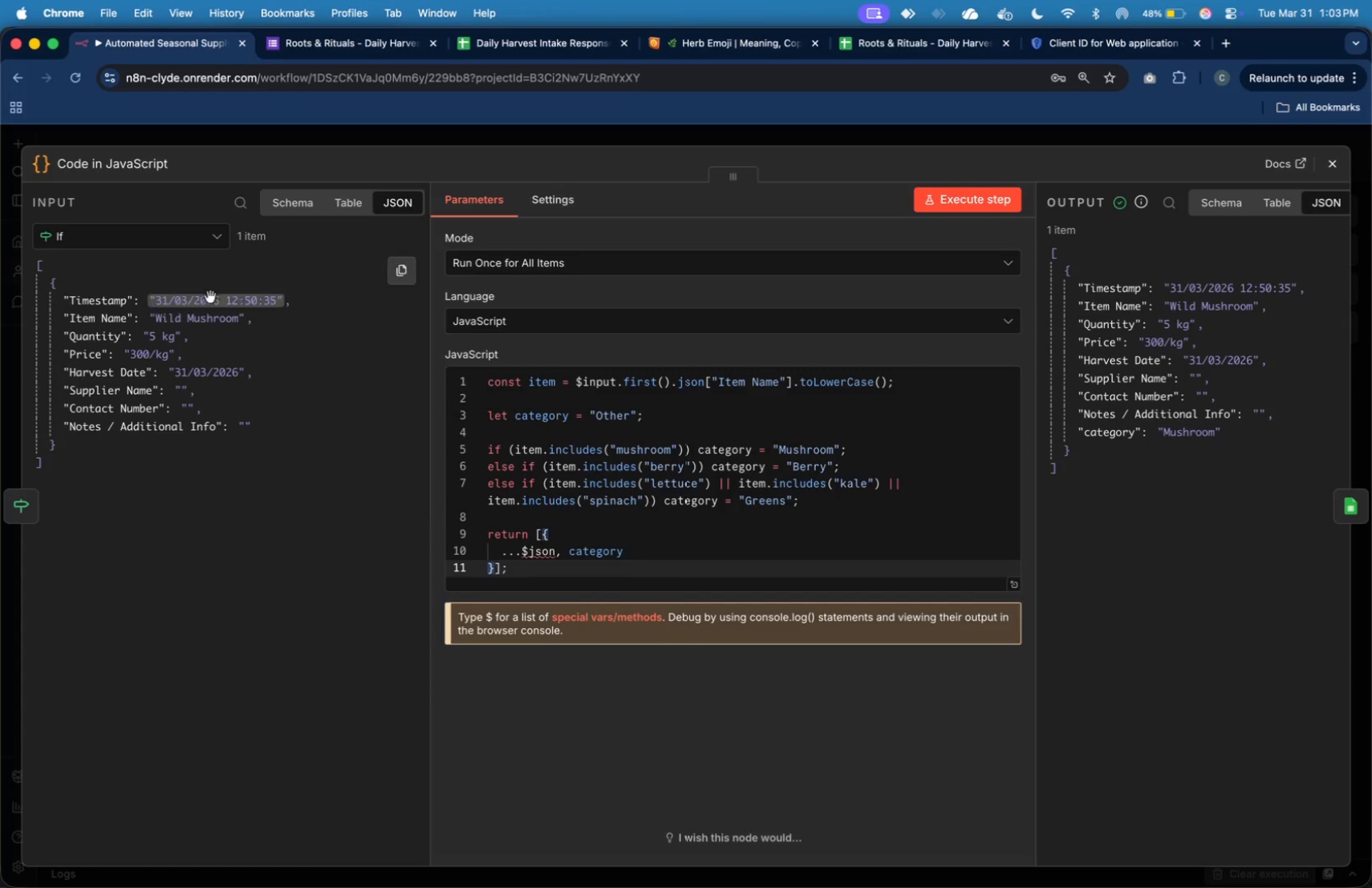 
key(Meta+Backquote)
 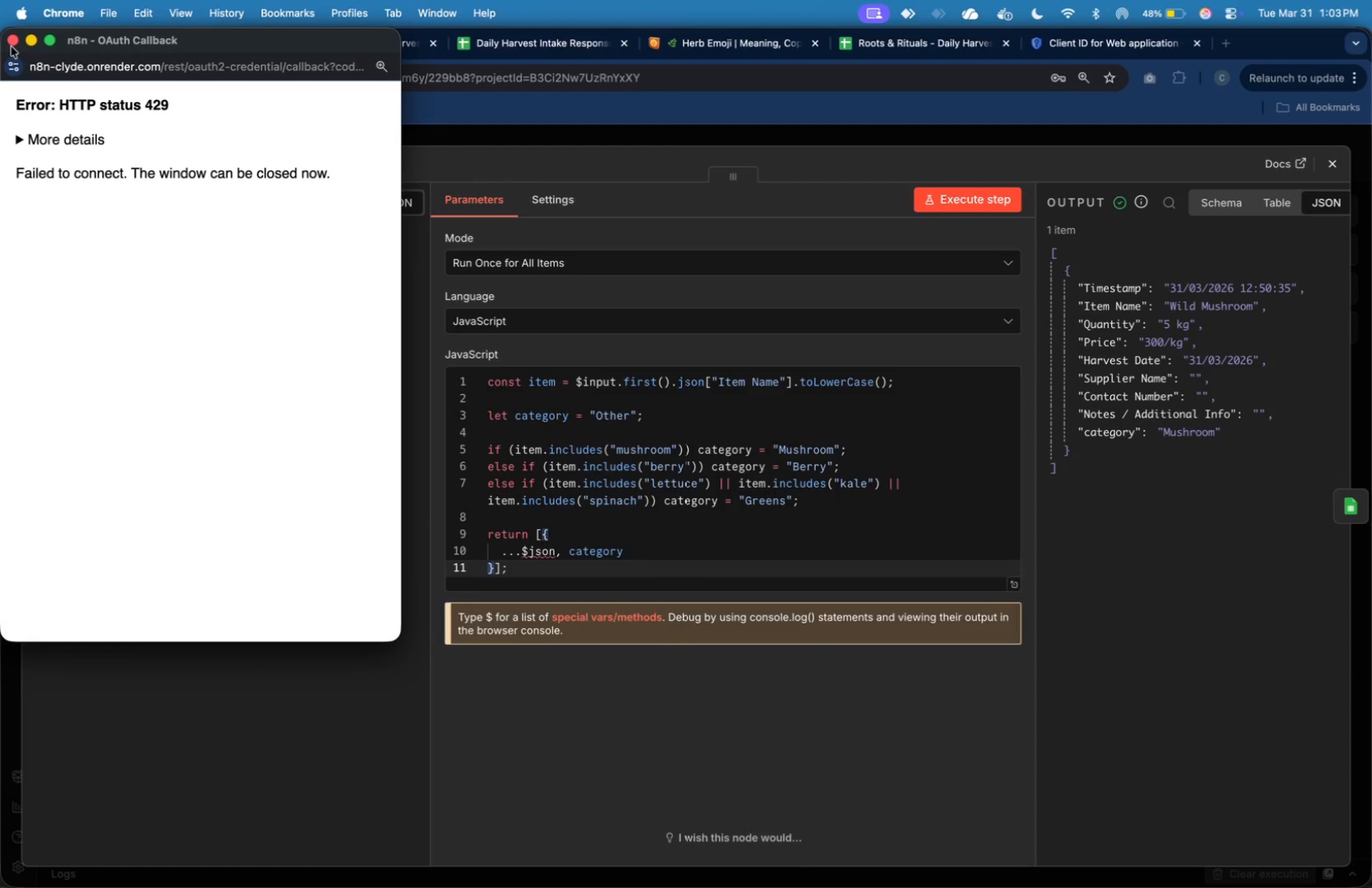 
left_click([12, 43])
 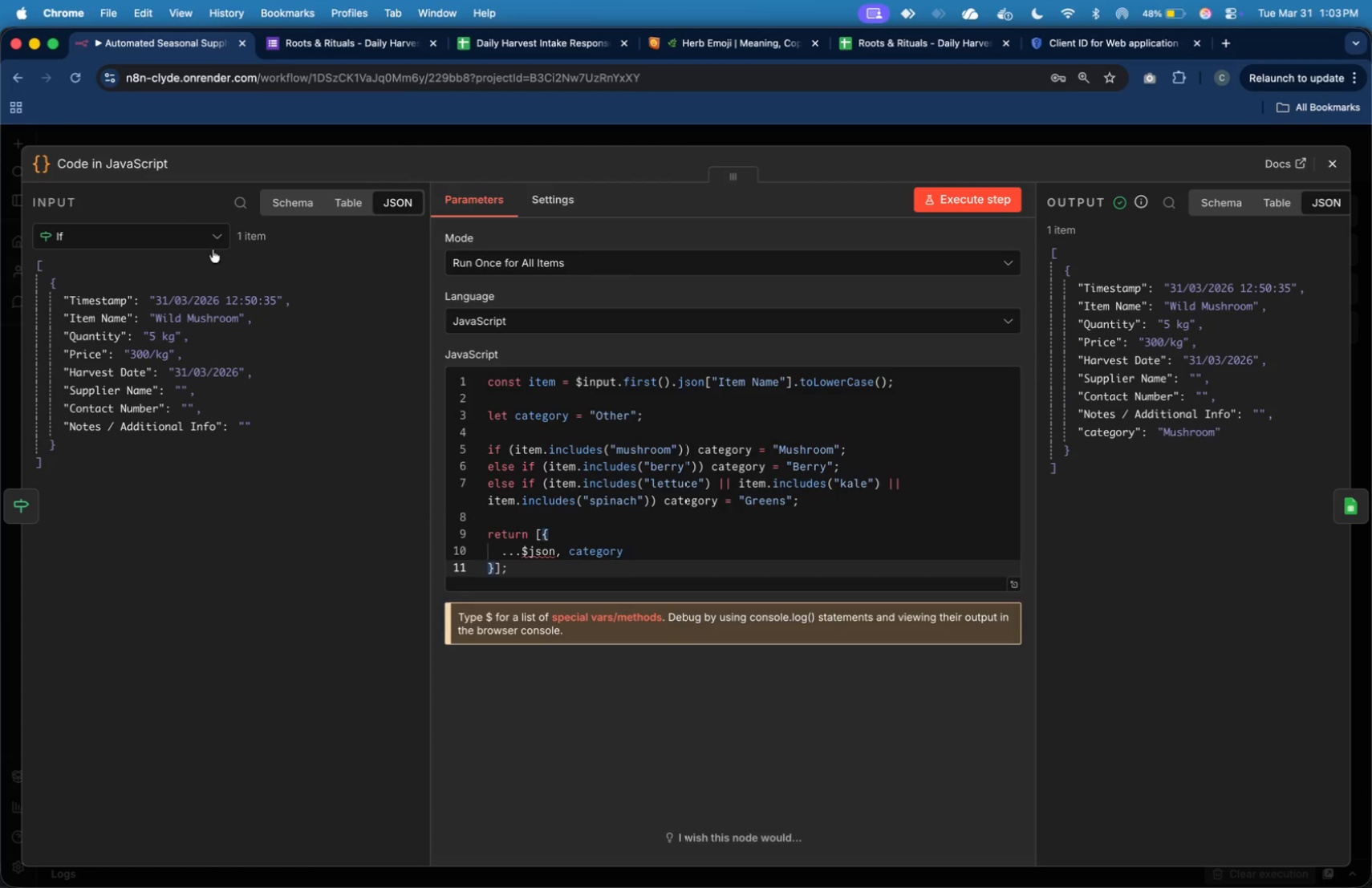 
key(Meta+Backquote)
 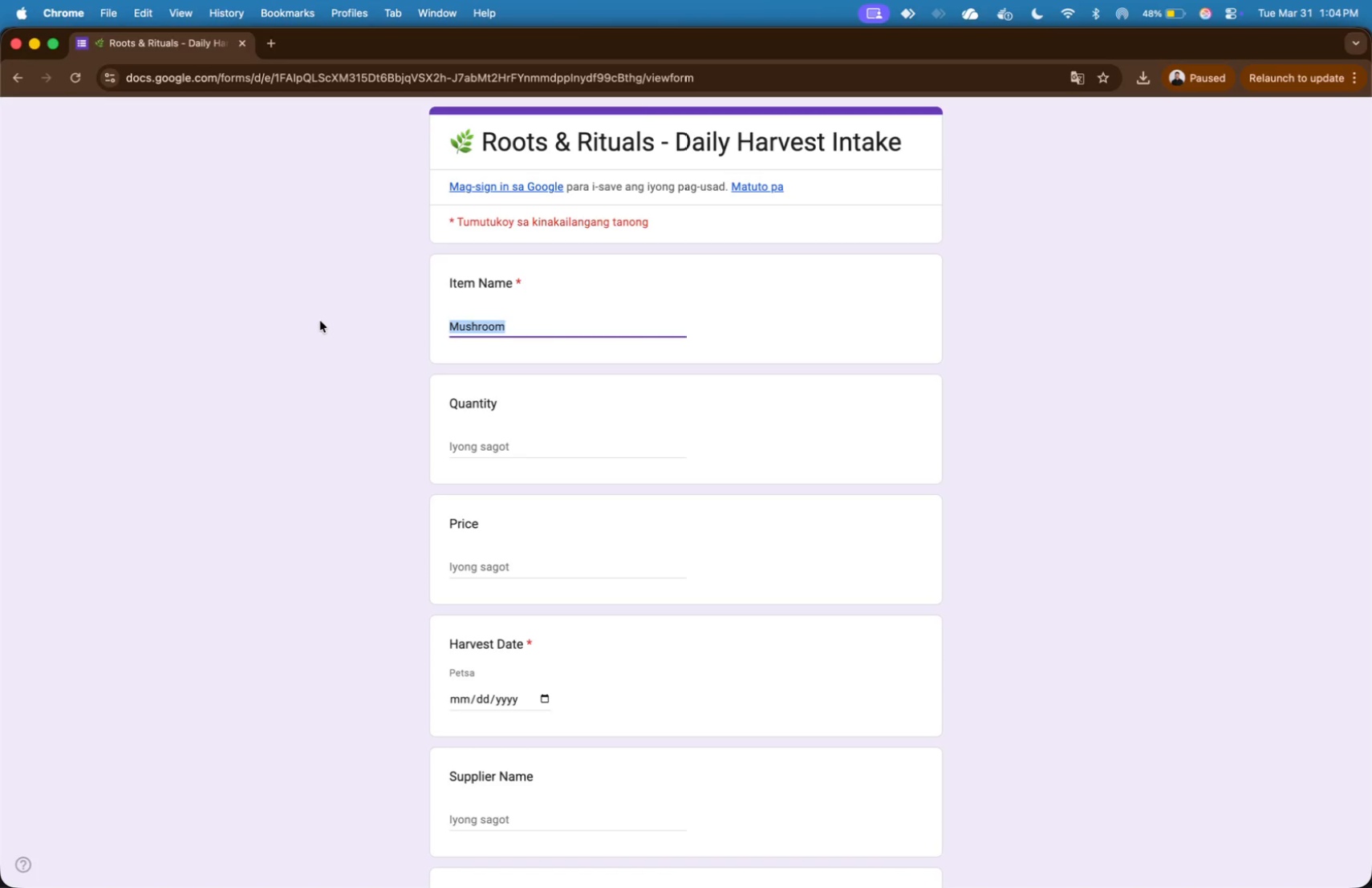 
type(Lettuce)
 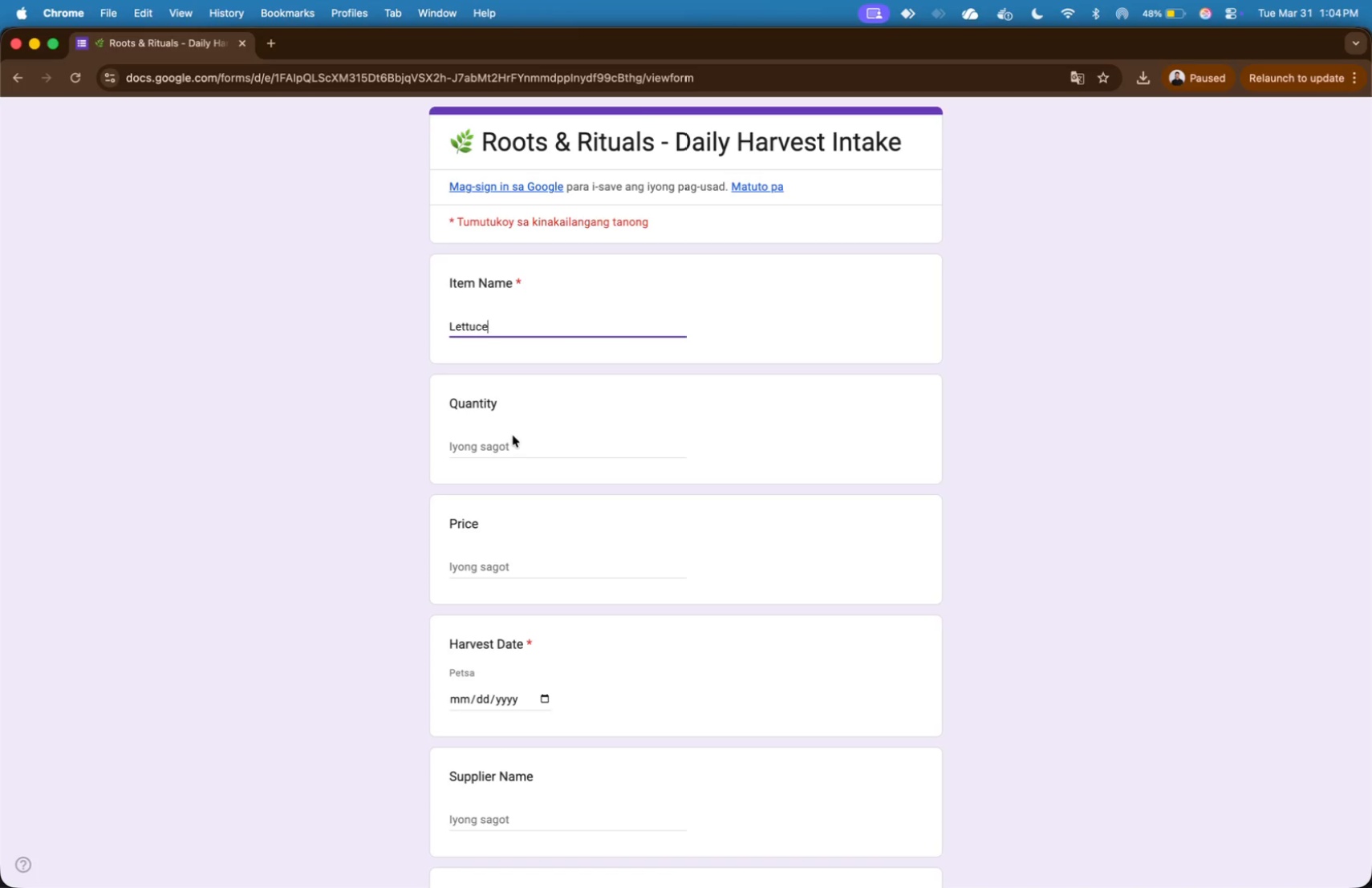 
left_click([515, 445])
 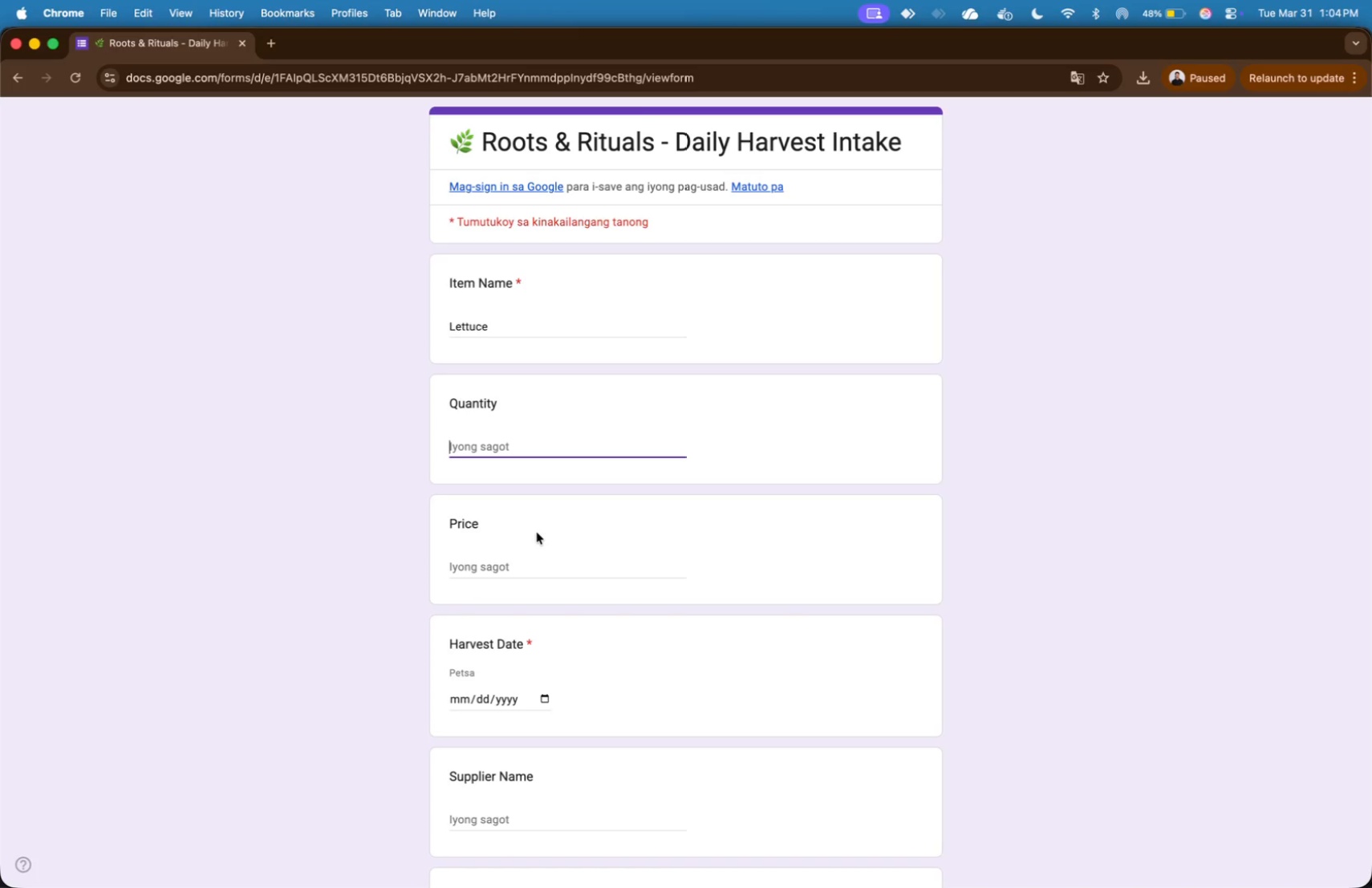 
scroll: coordinate [537, 533], scroll_direction: down, amount: 3.0
 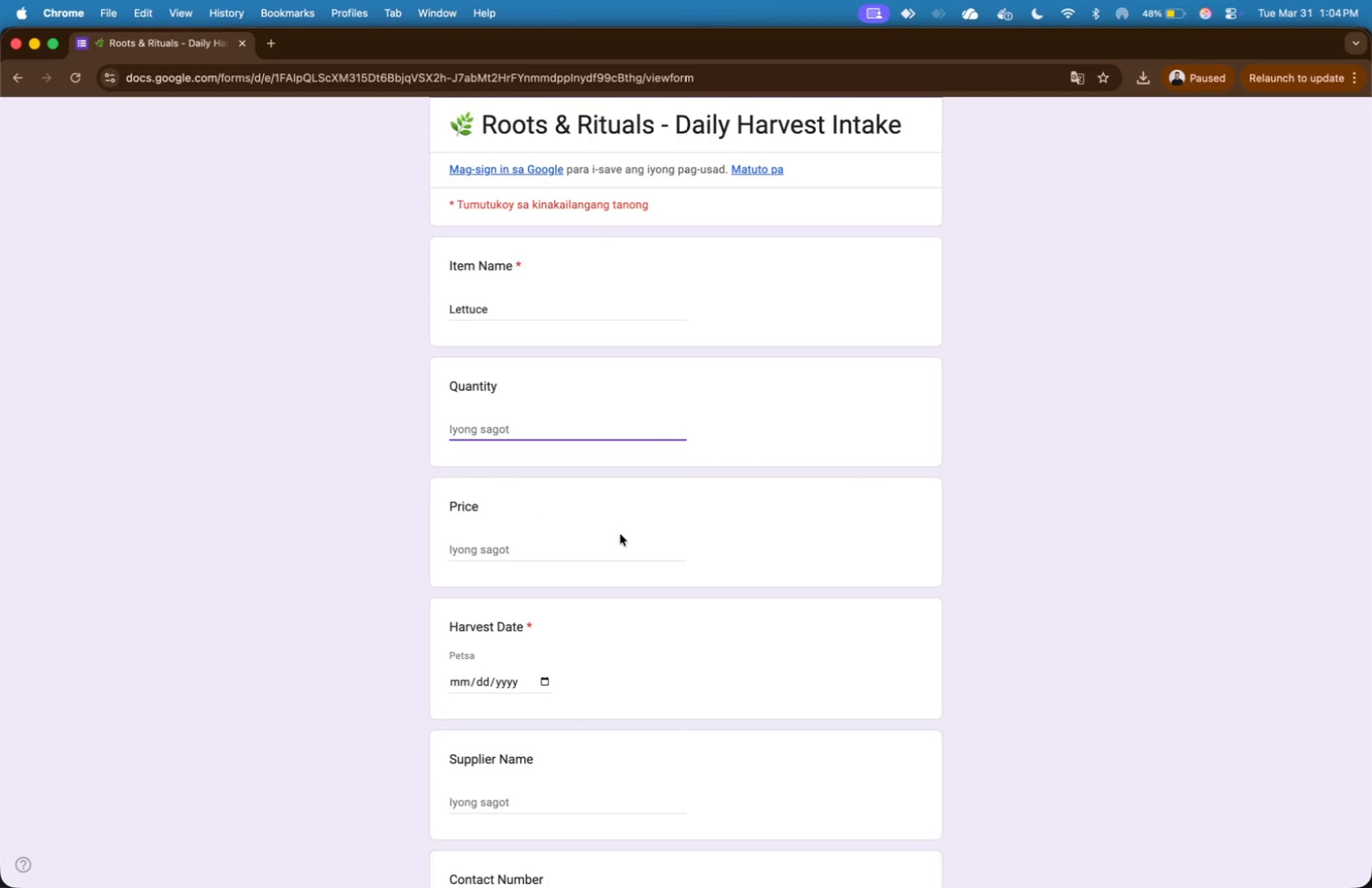 
type(5 kg)
 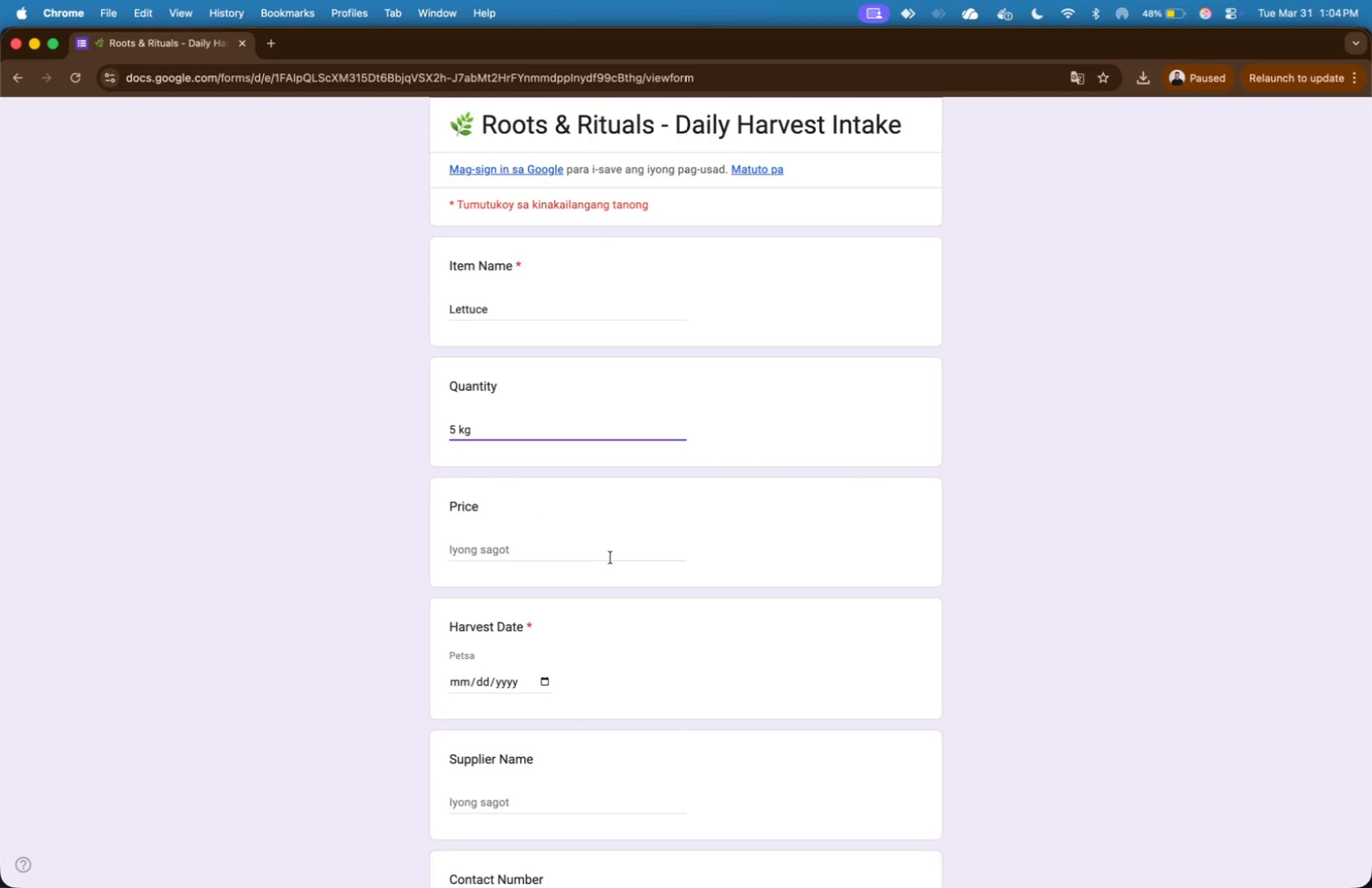 
left_click([607, 554])
 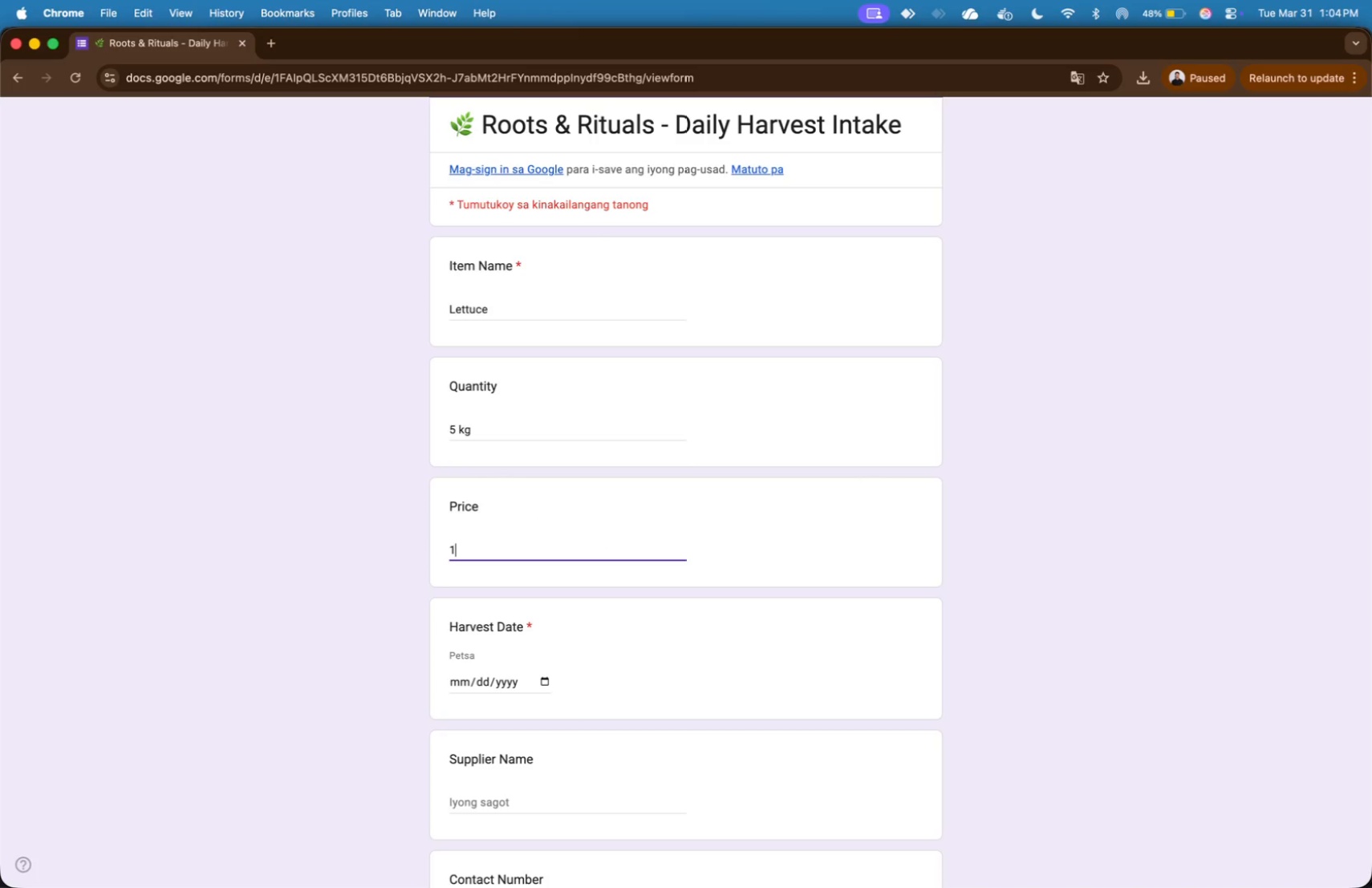 
type(100/kg)
 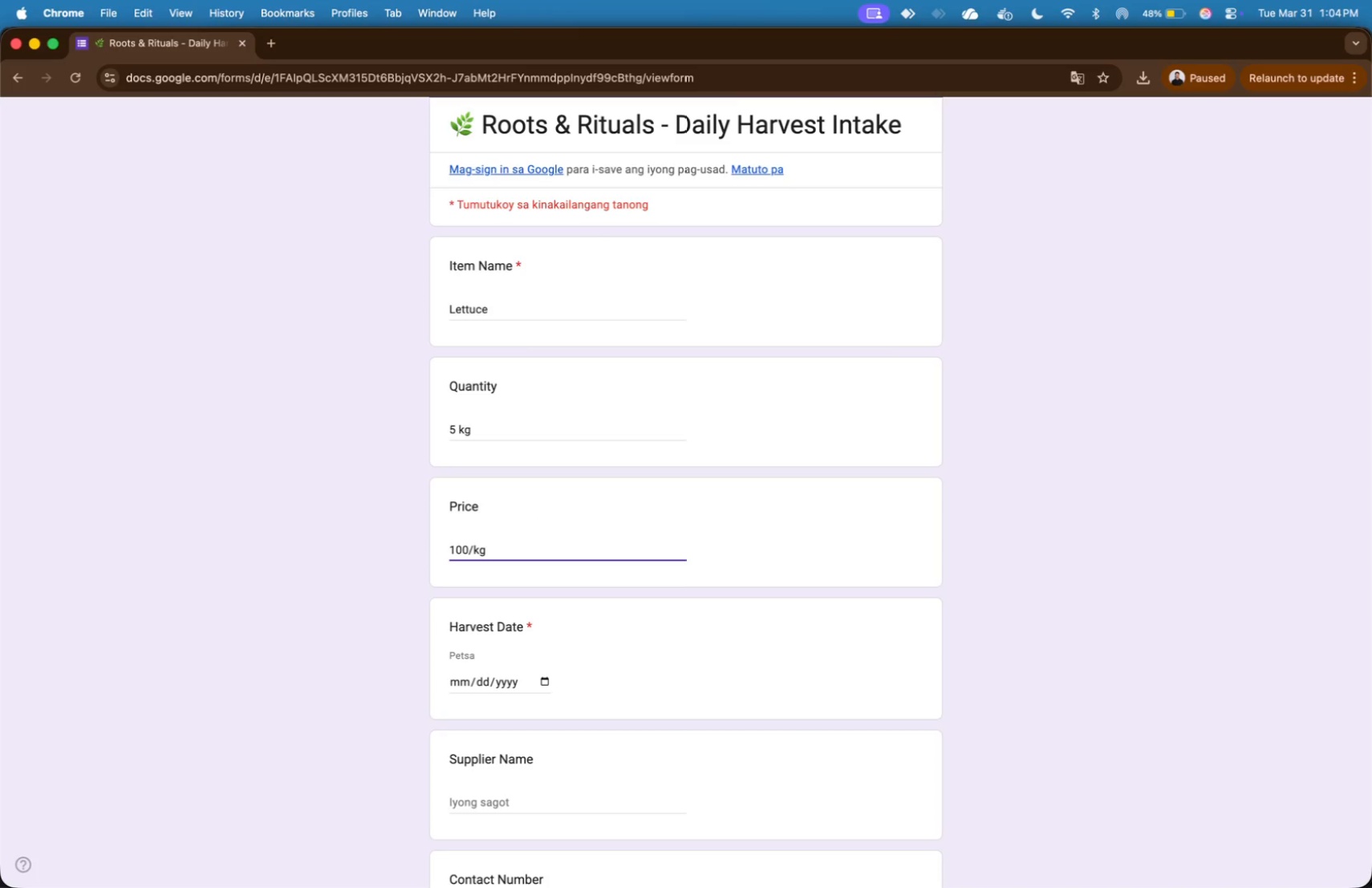 
scroll: coordinate [607, 554], scroll_direction: down, amount: 5.0
 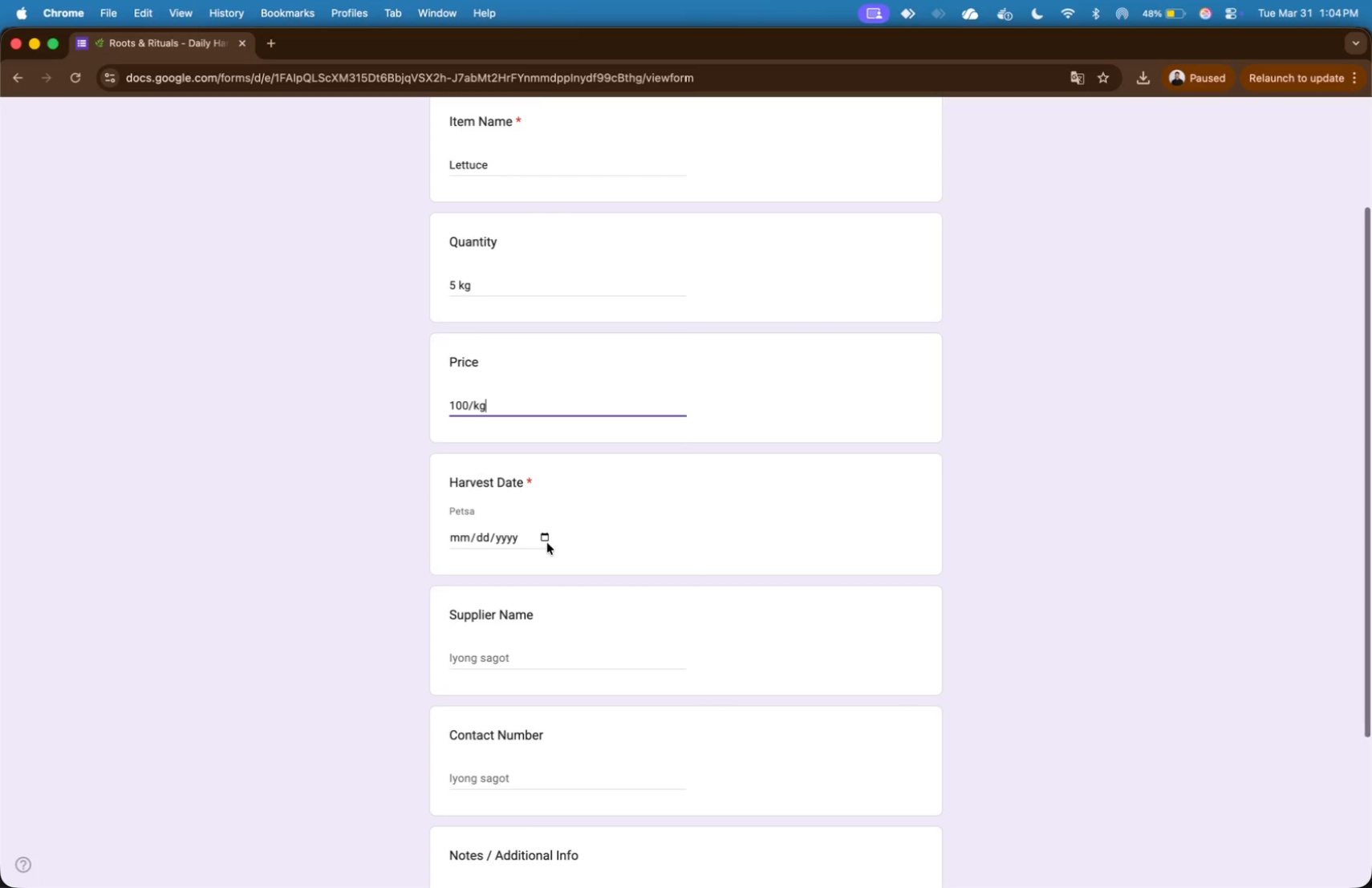 
left_click([546, 541])
 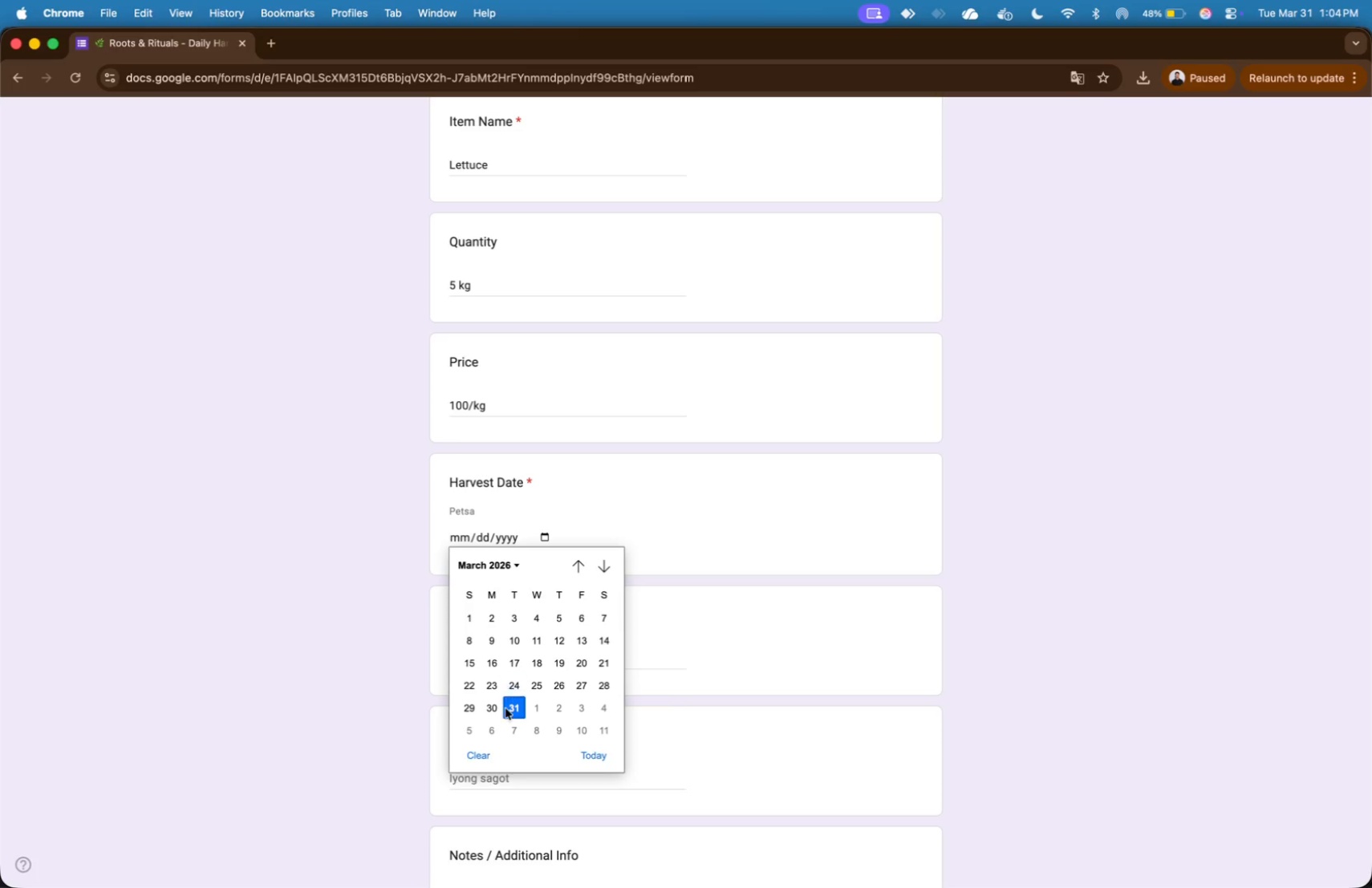 
left_click([509, 712])
 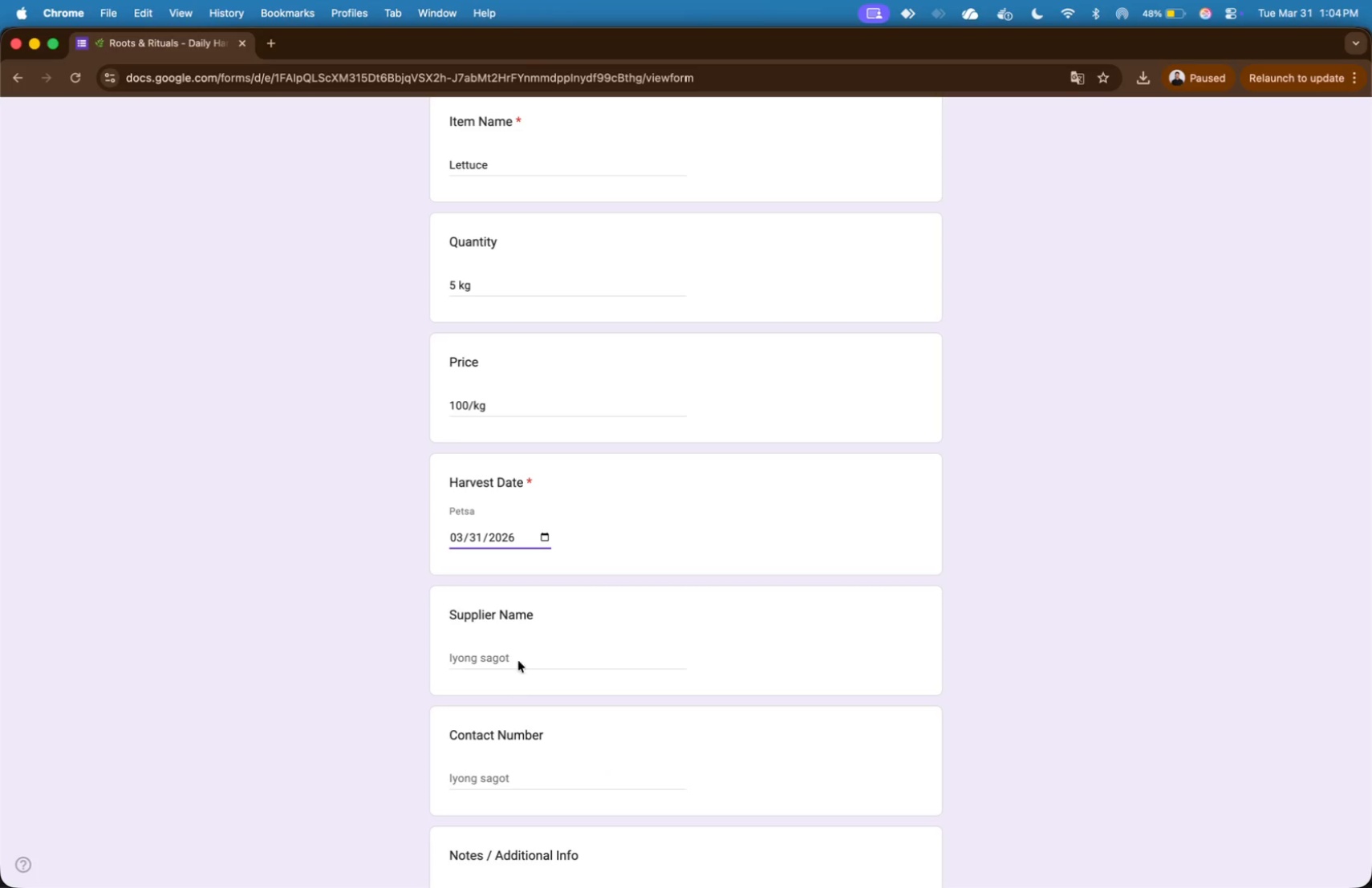 
scroll: coordinate [525, 646], scroll_direction: down, amount: 13.0